 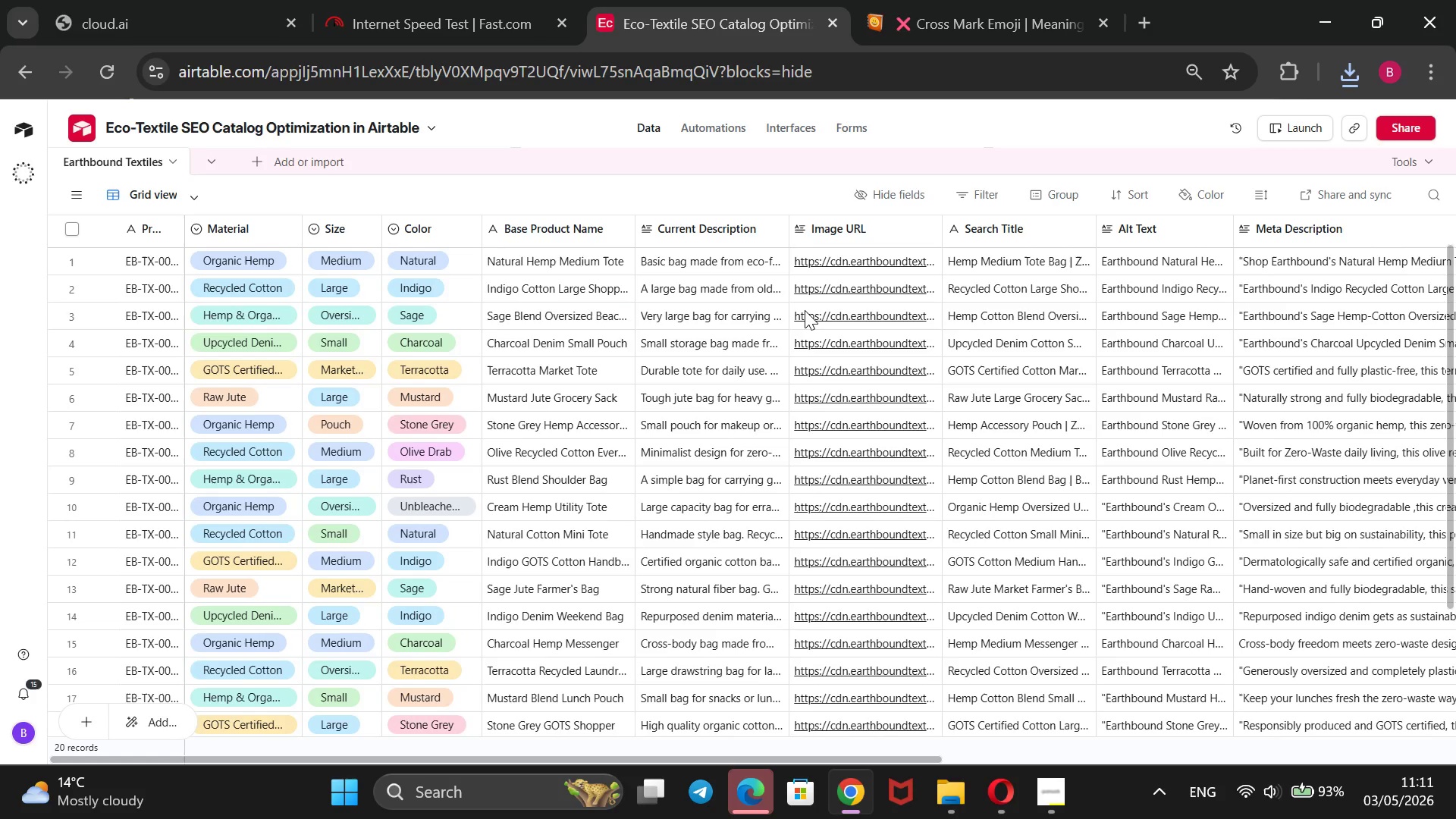 
key(Meta+PrintScreen)
 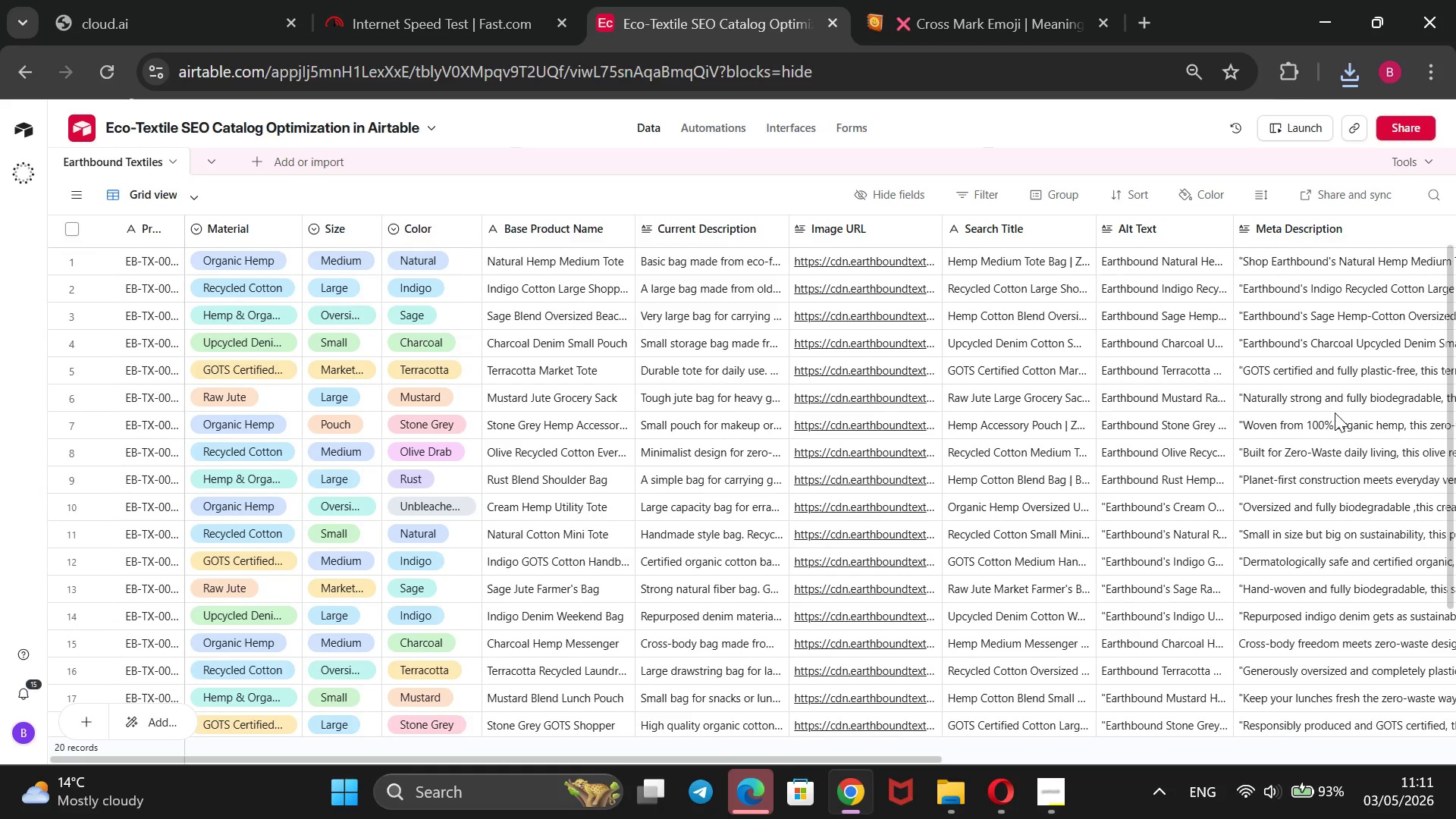 
scroll: coordinate [1335, 413], scroll_direction: down, amount: 3.0
 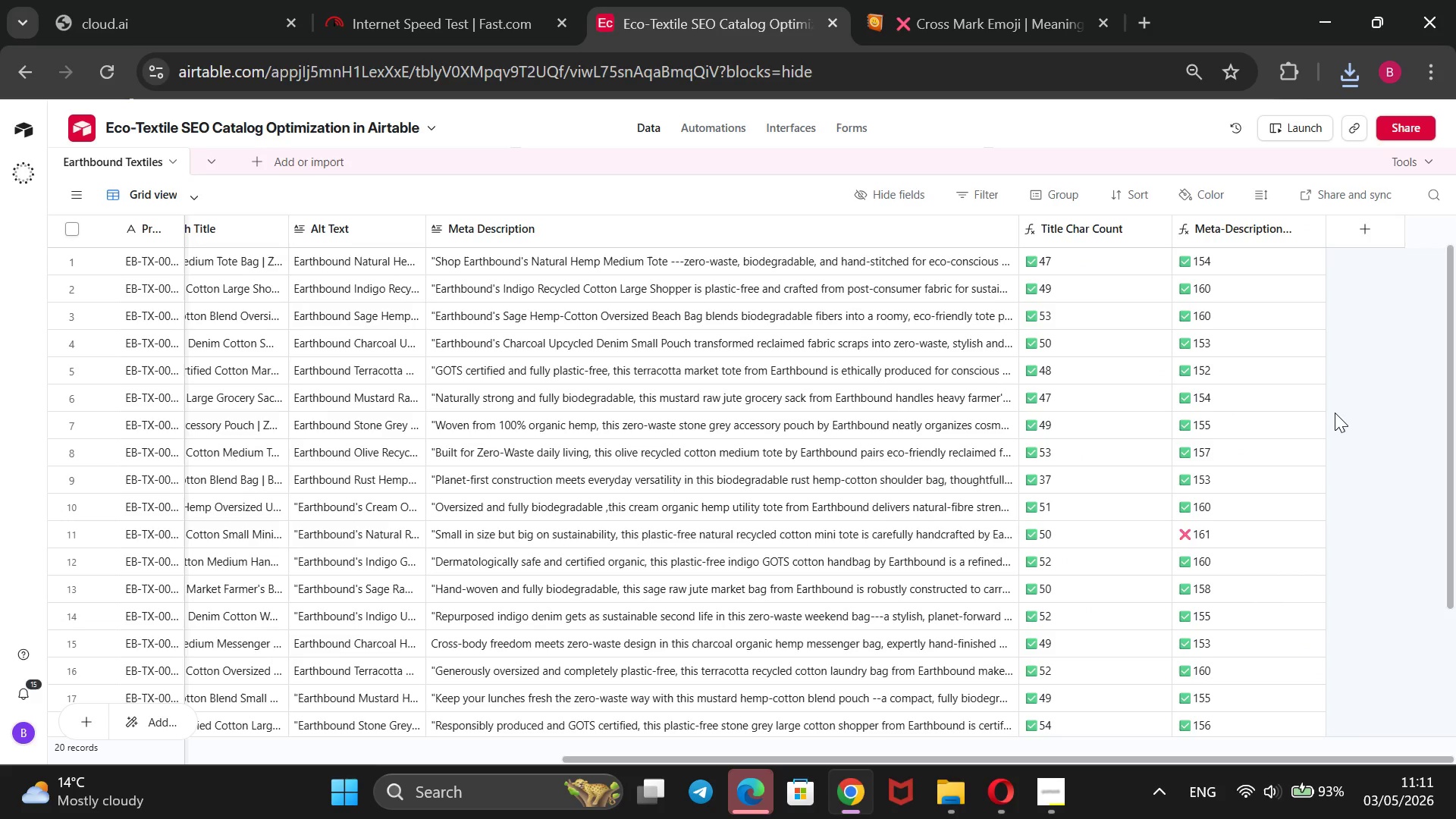 
key(Meta+PrintScreen)
 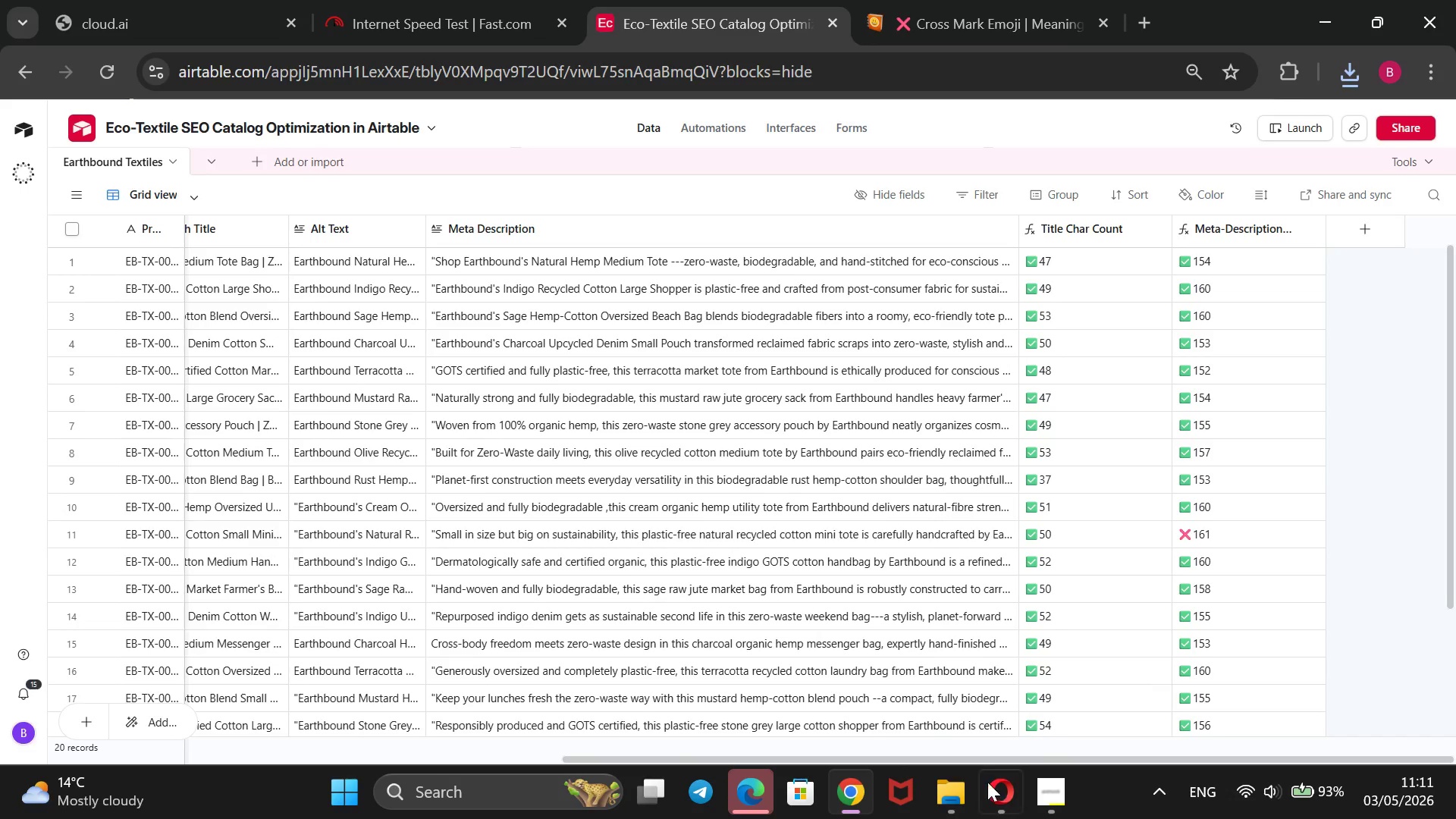 
left_click([968, 806])
 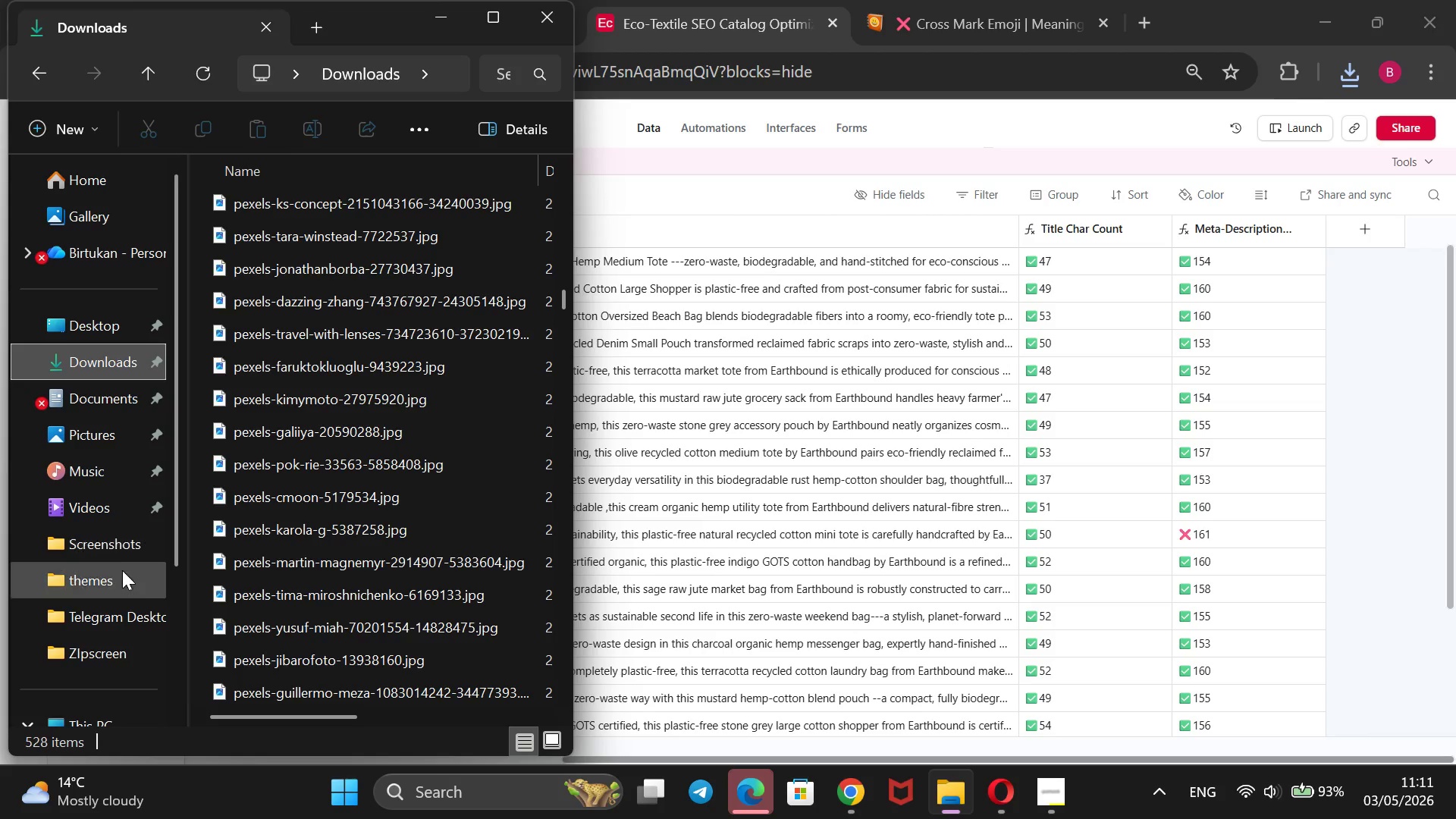 
left_click([122, 550])
 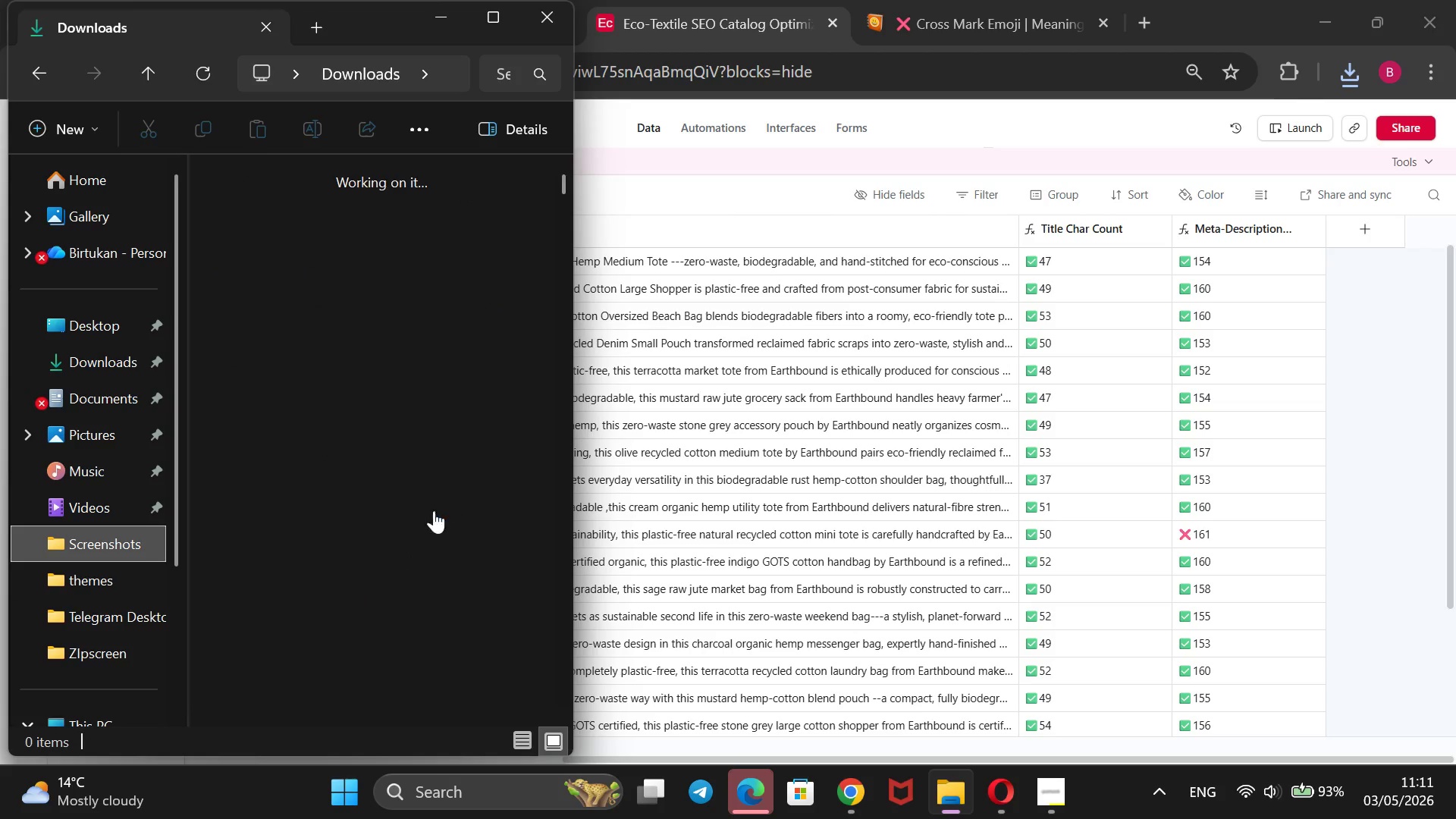 
scroll: coordinate [435, 580], scroll_direction: down, amount: 158.0
 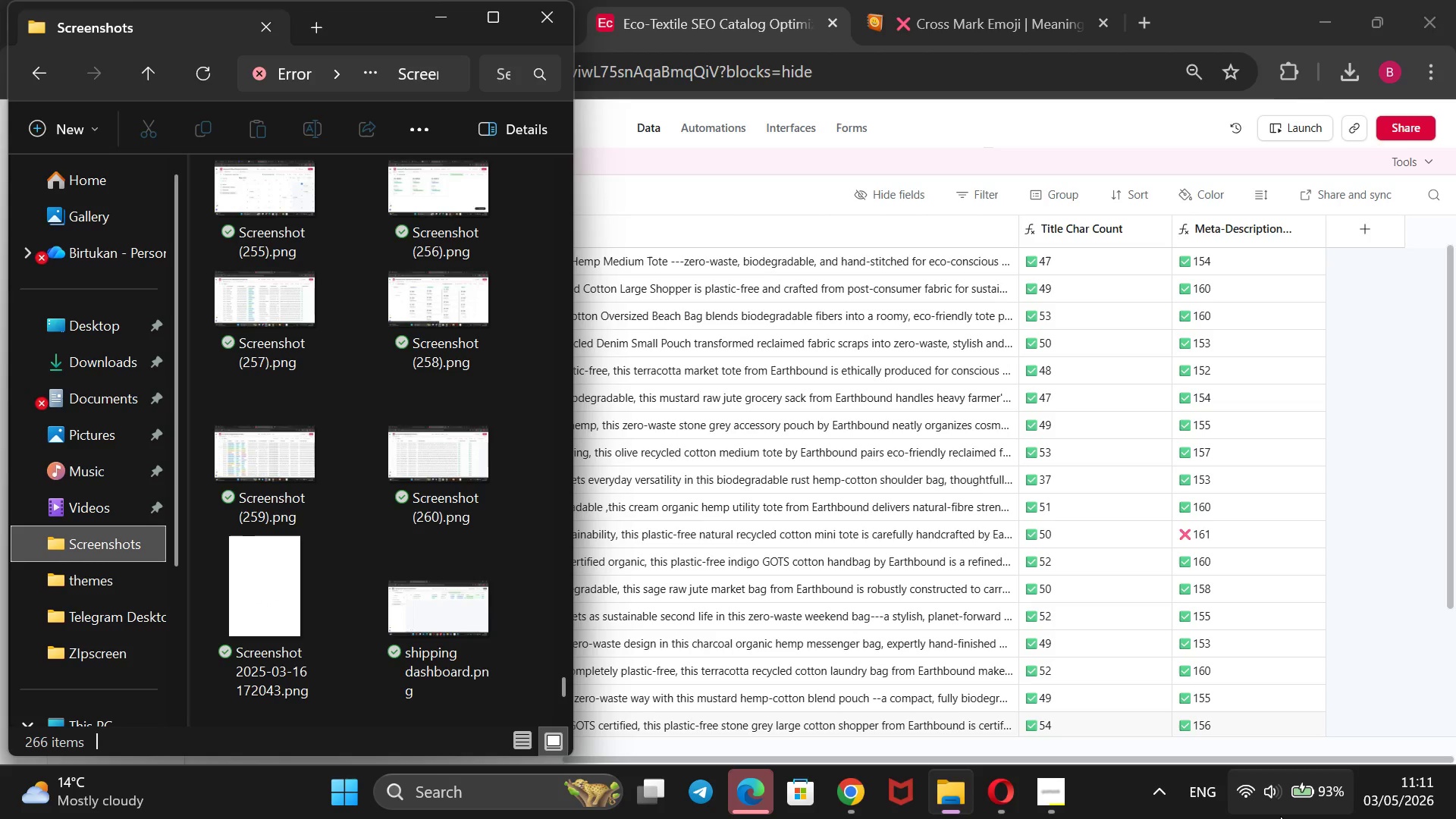 
wait(6.43)
 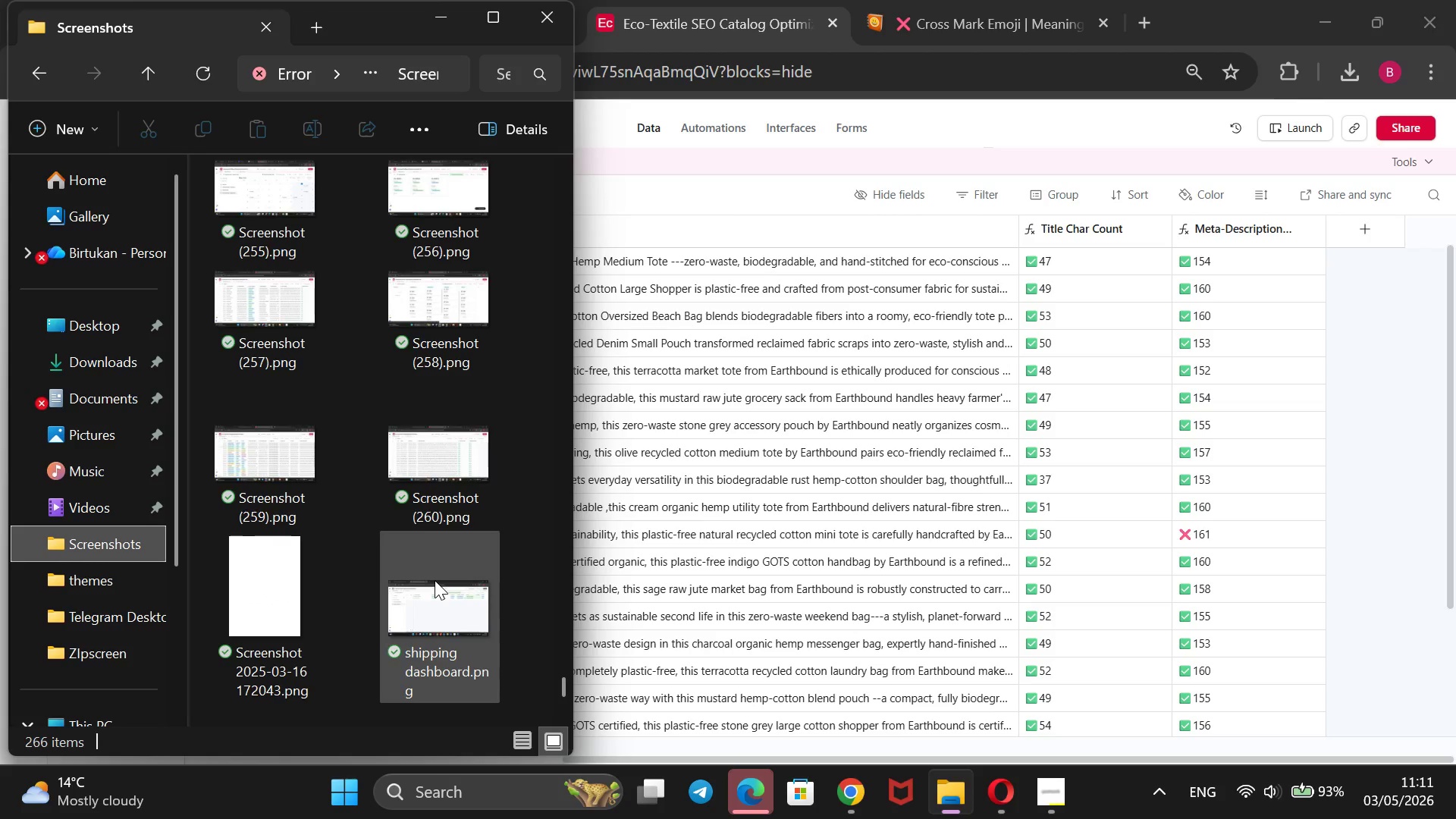 
left_click([1396, 130])
 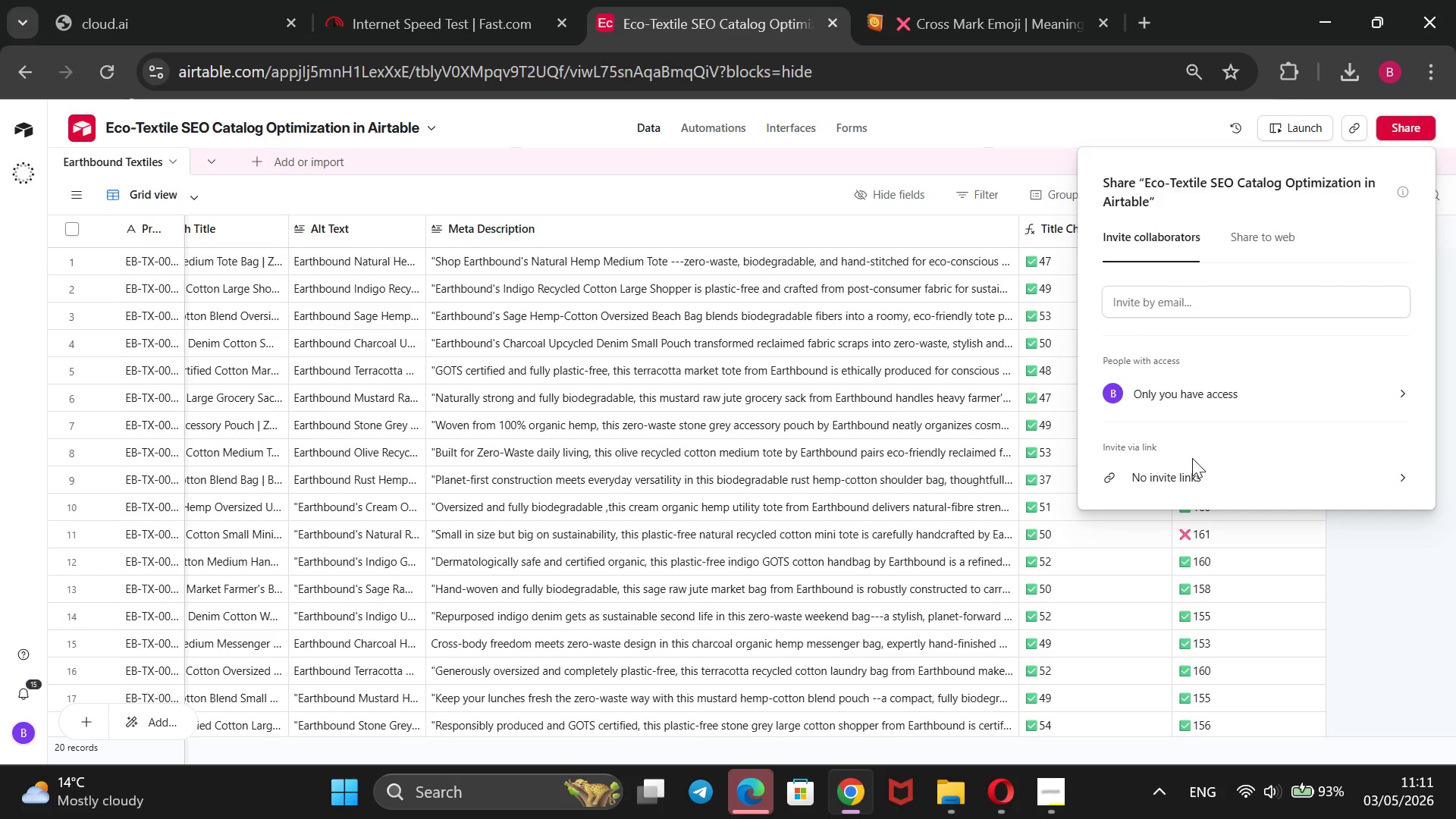 
left_click([1178, 483])
 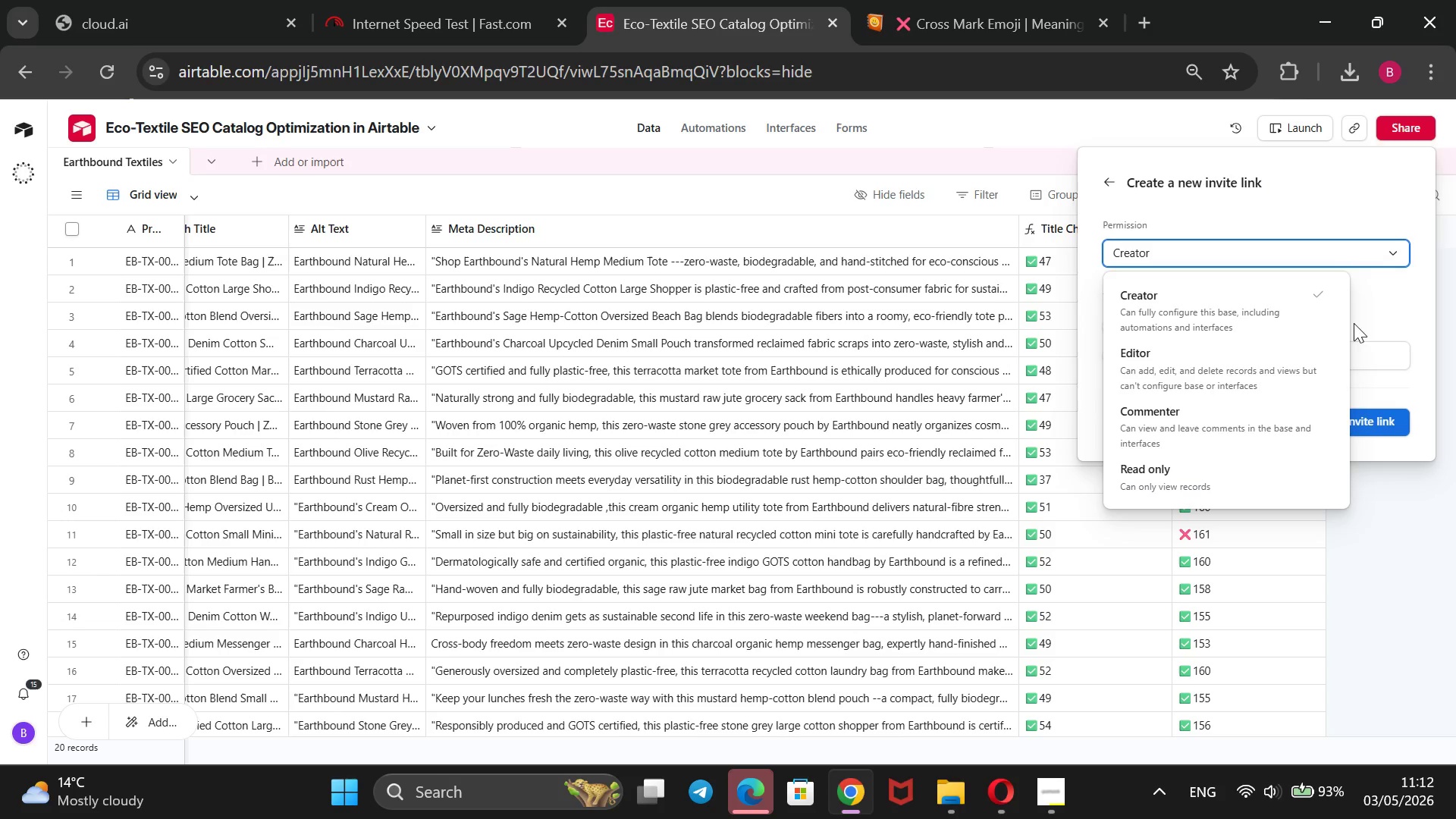 
left_click([1299, 461])
 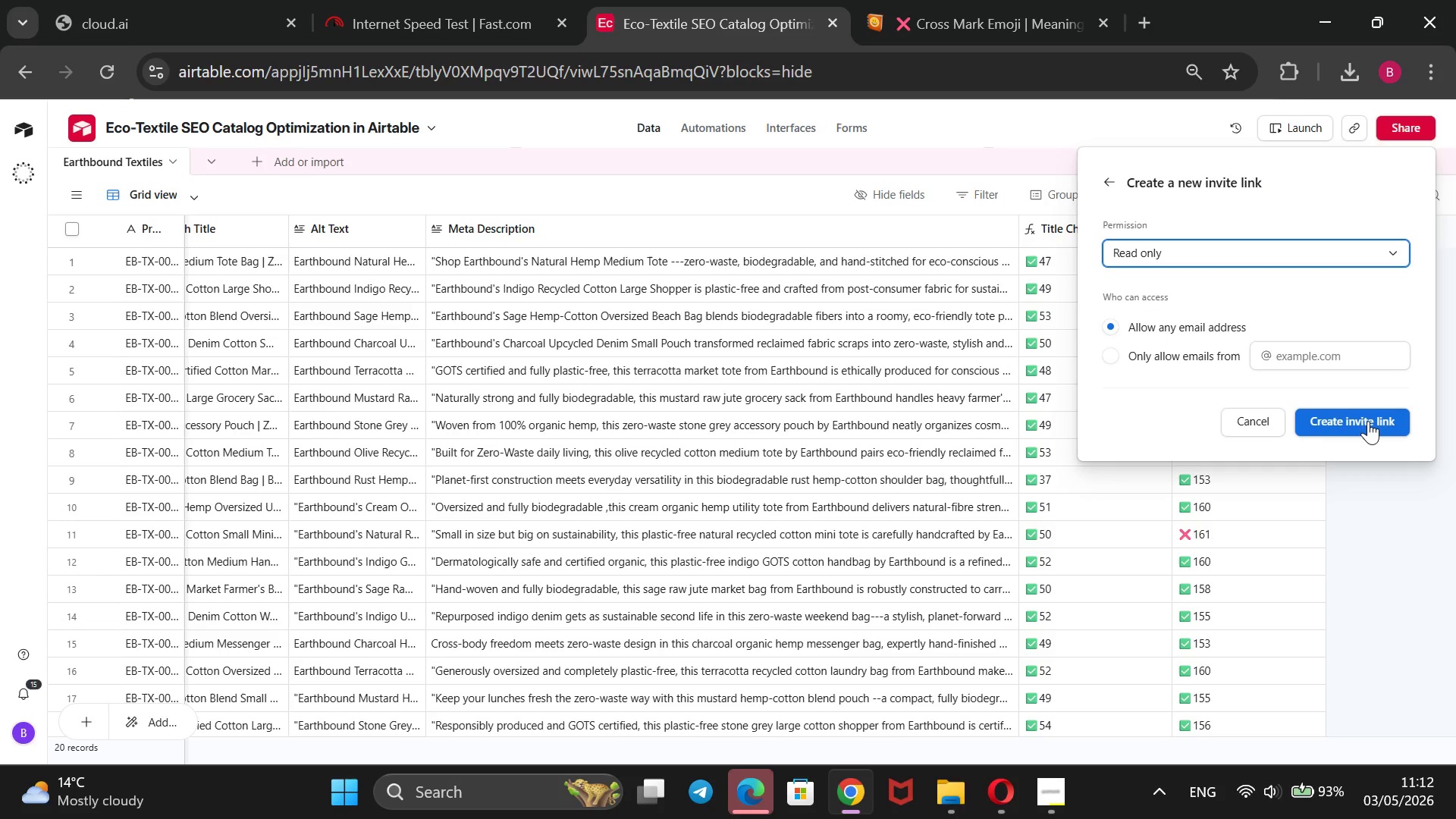 